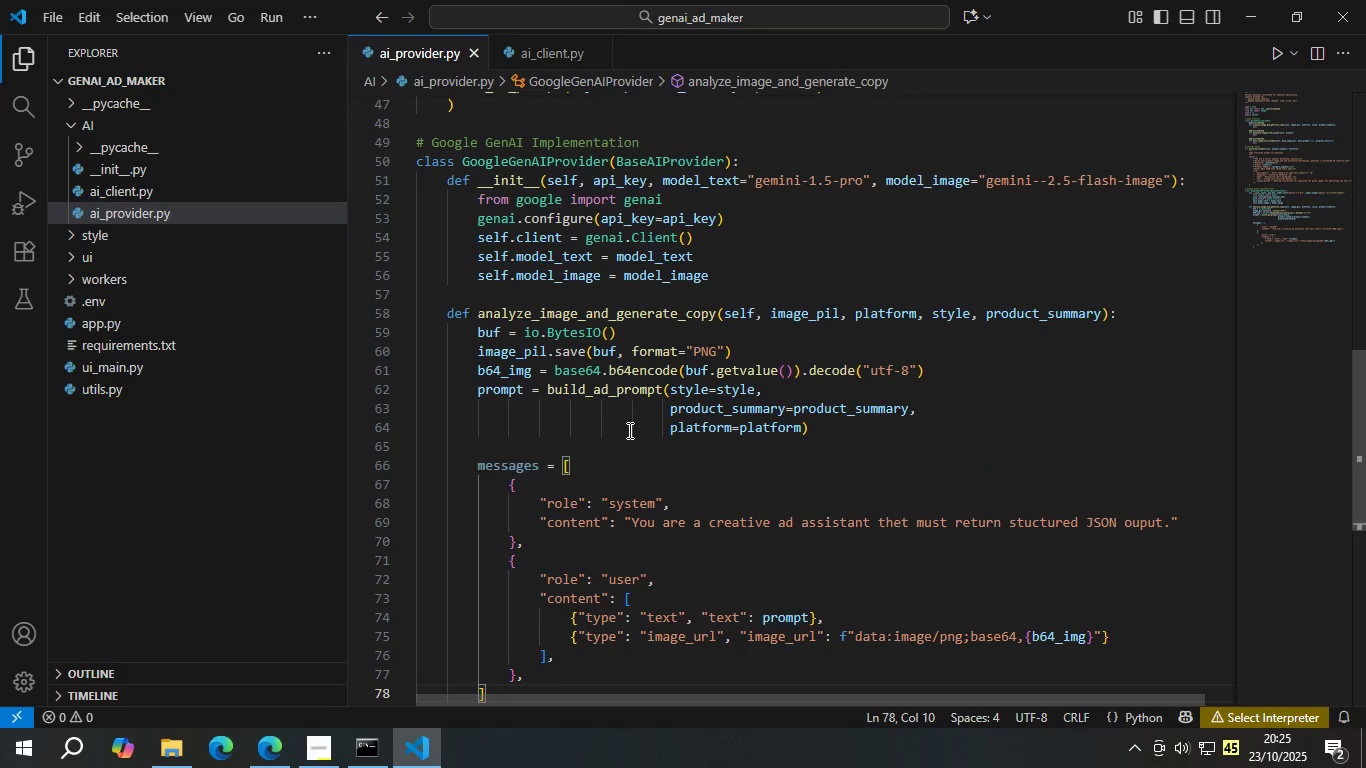 
wait(10.54)
 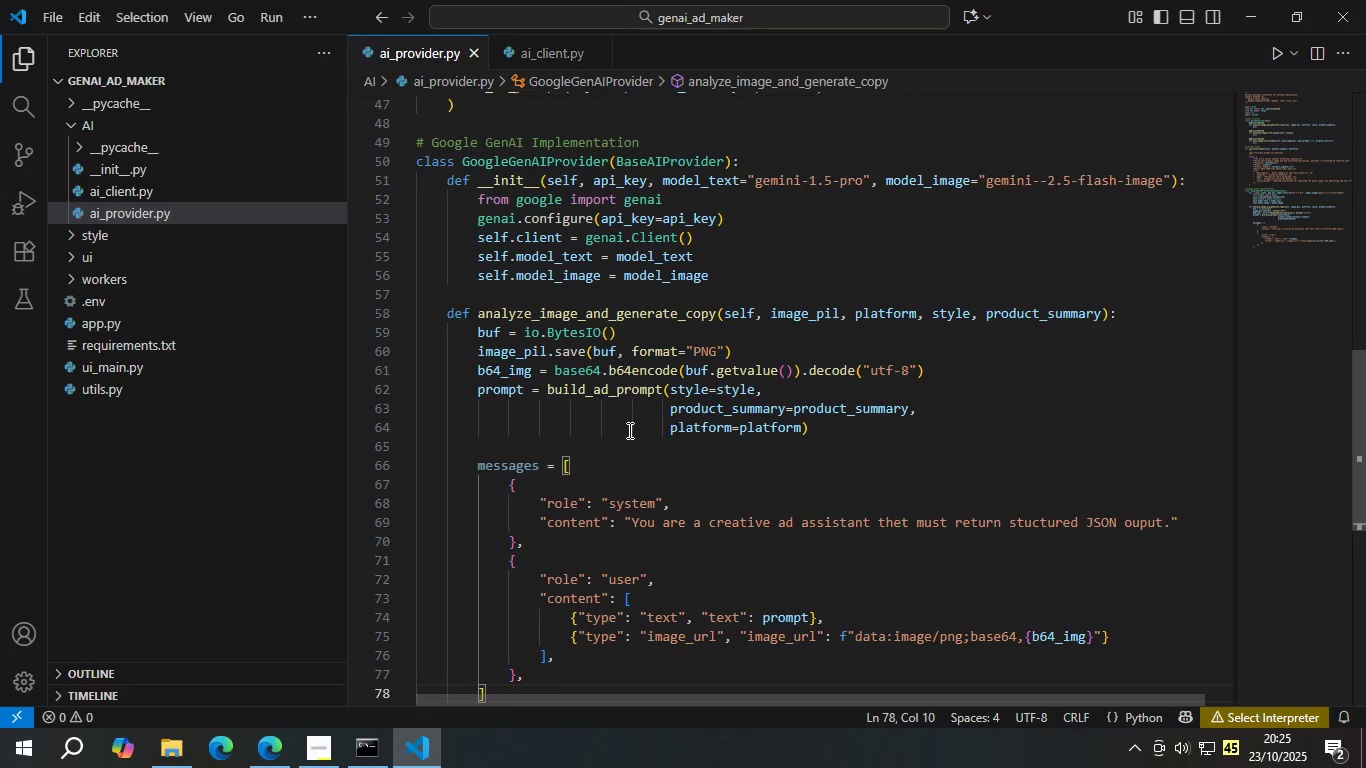 
scroll: coordinate [582, 438], scroll_direction: down, amount: 2.0
 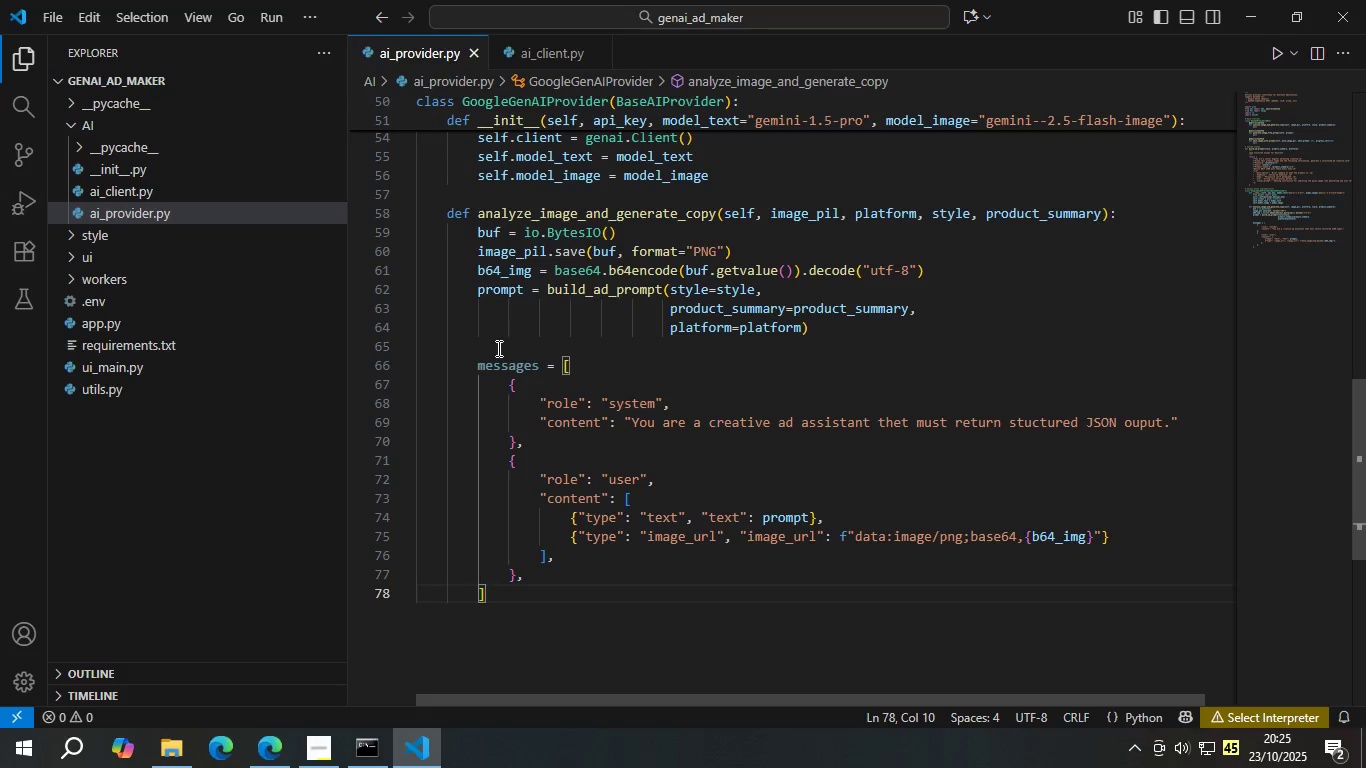 
left_click([542, 54])
 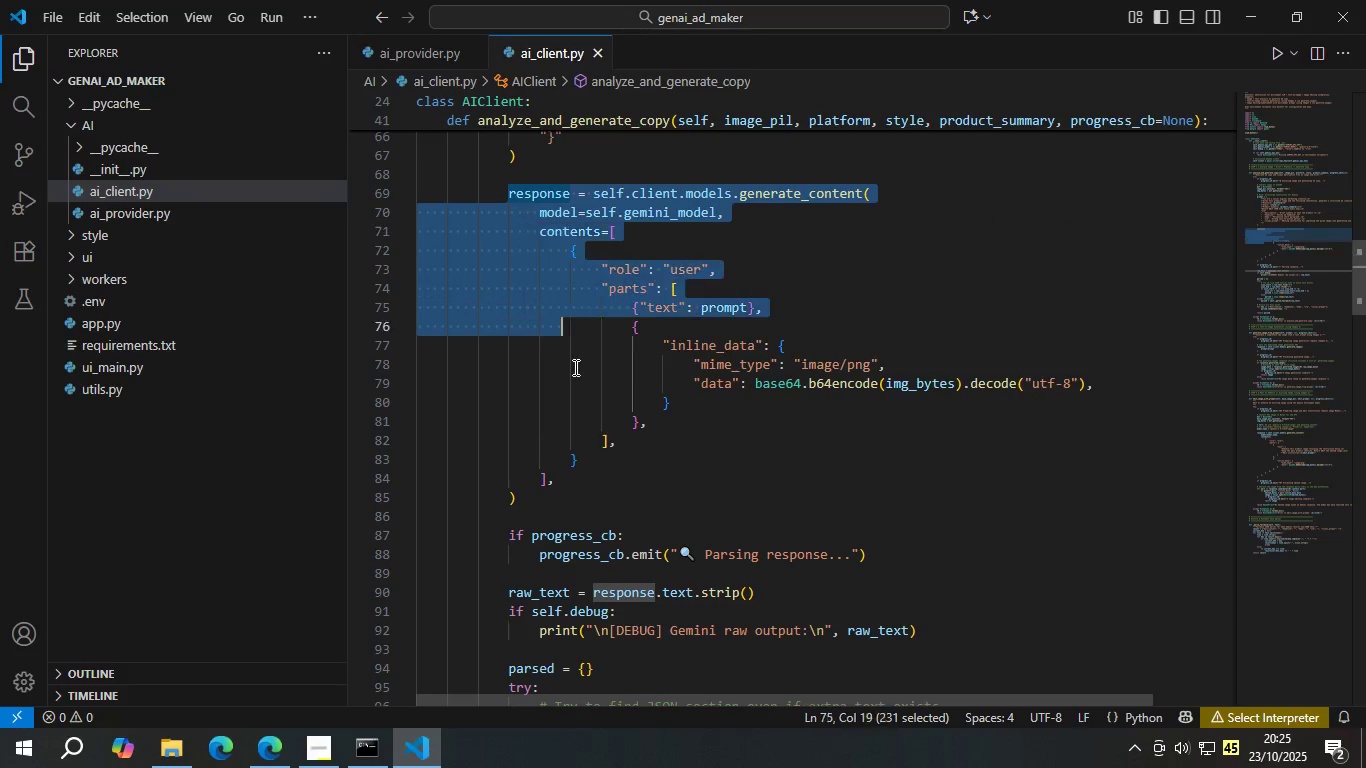 
key(Control+C)
 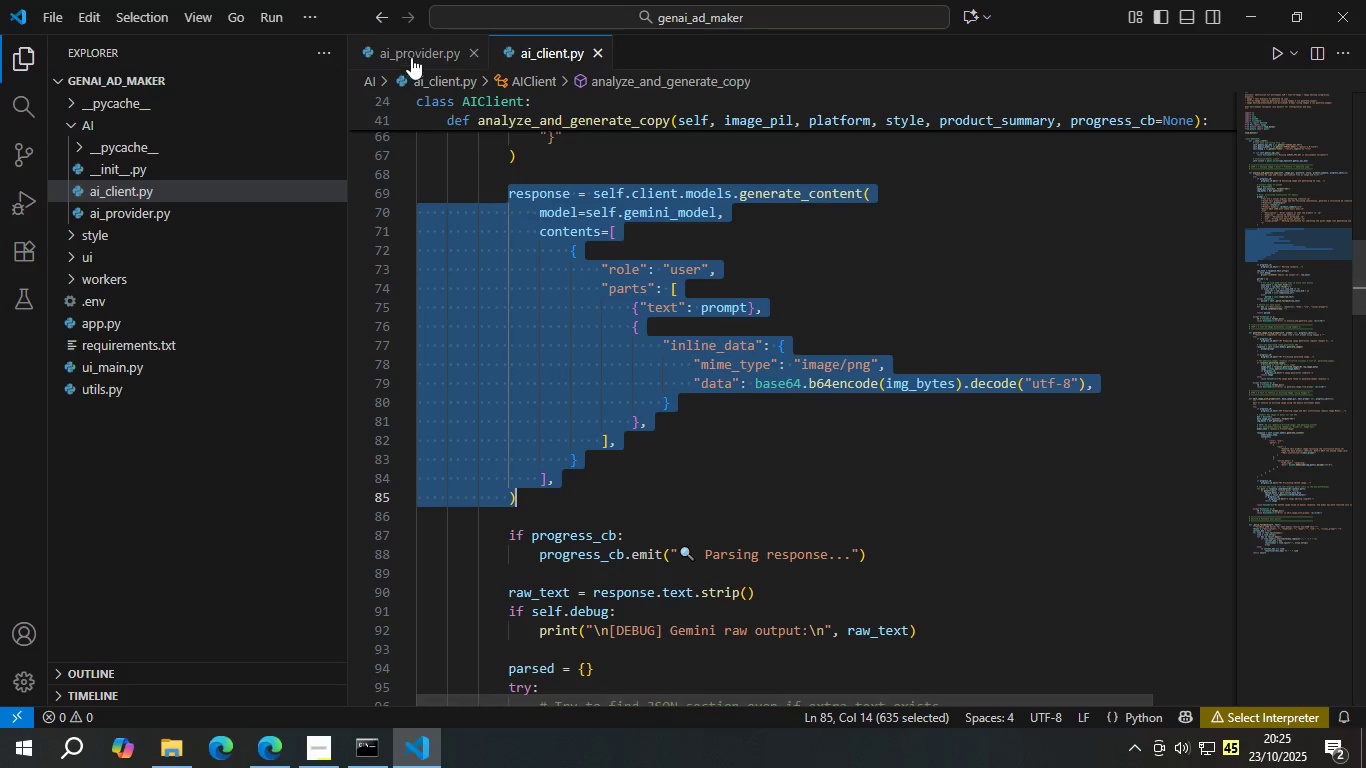 
left_click([419, 51])
 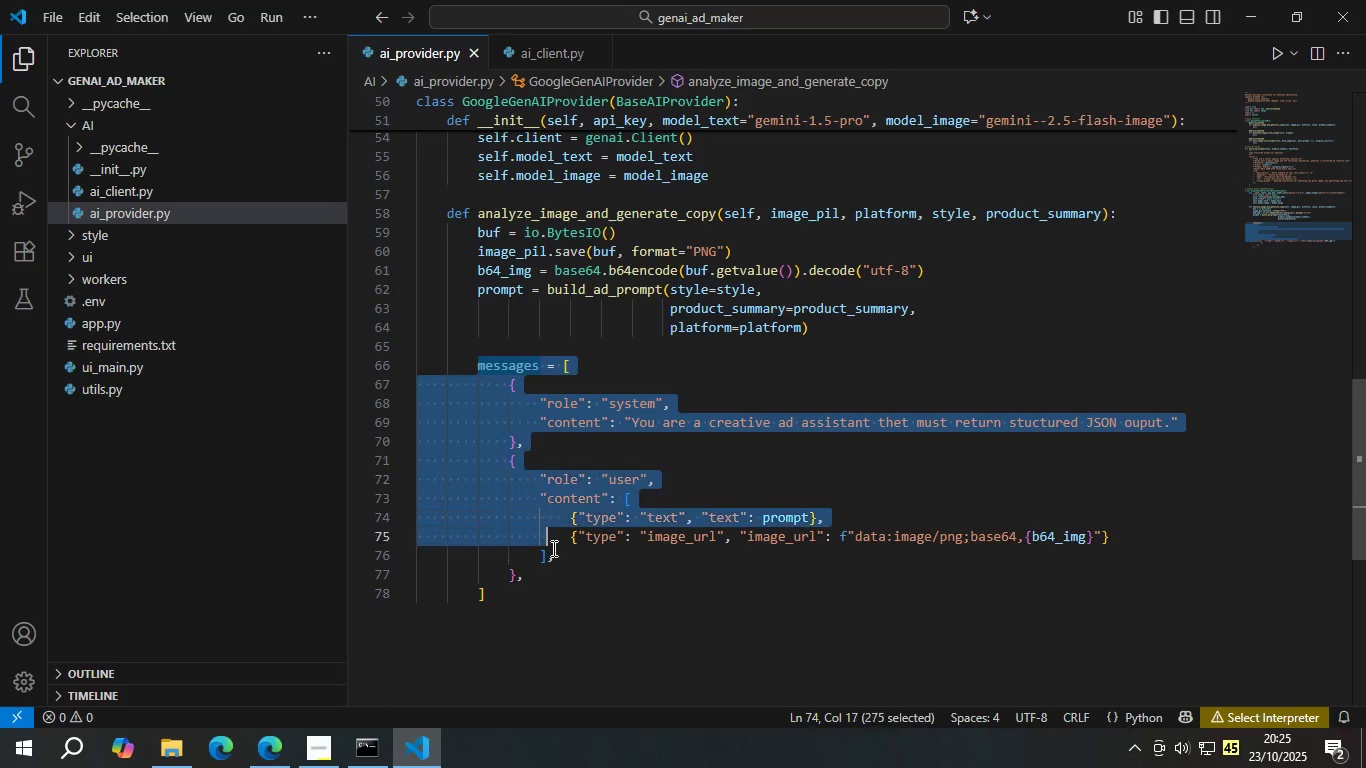 
key(Control+V)
 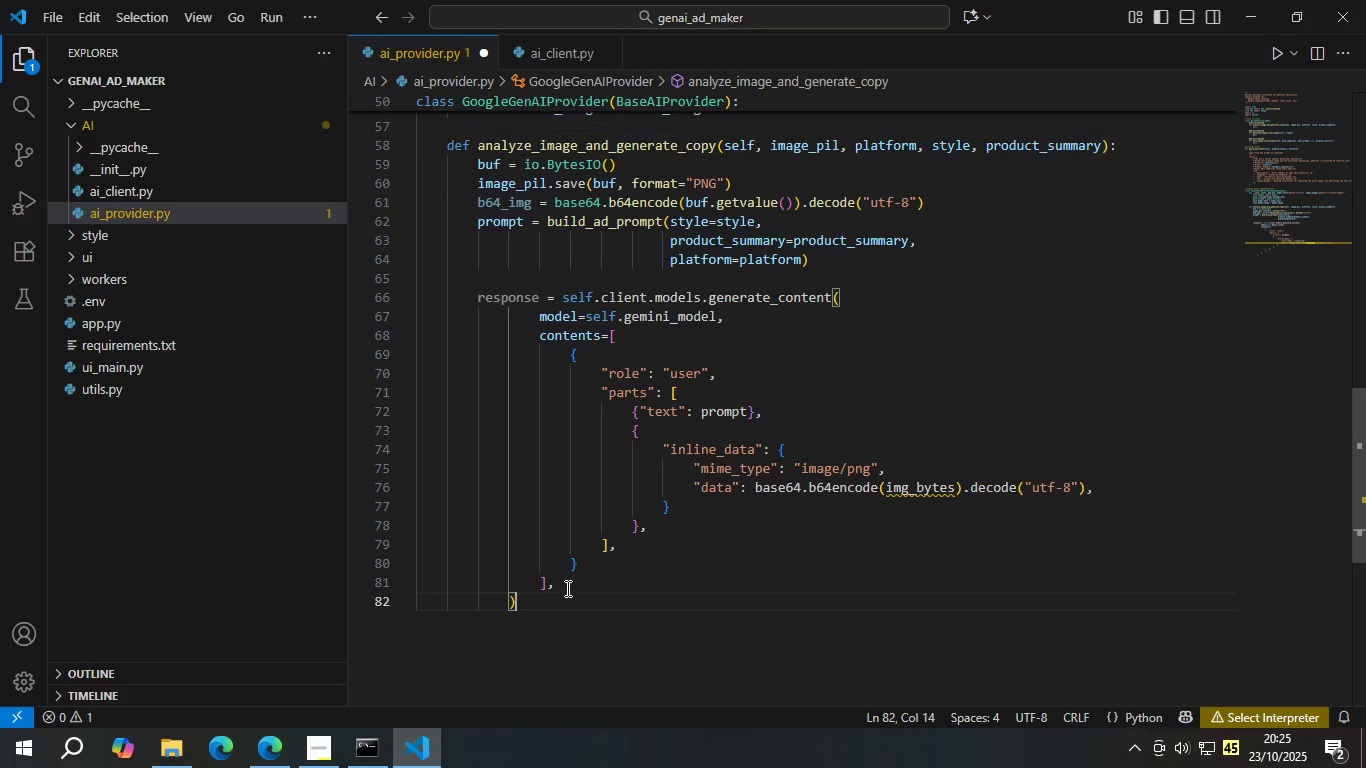 
key(Control+S)
 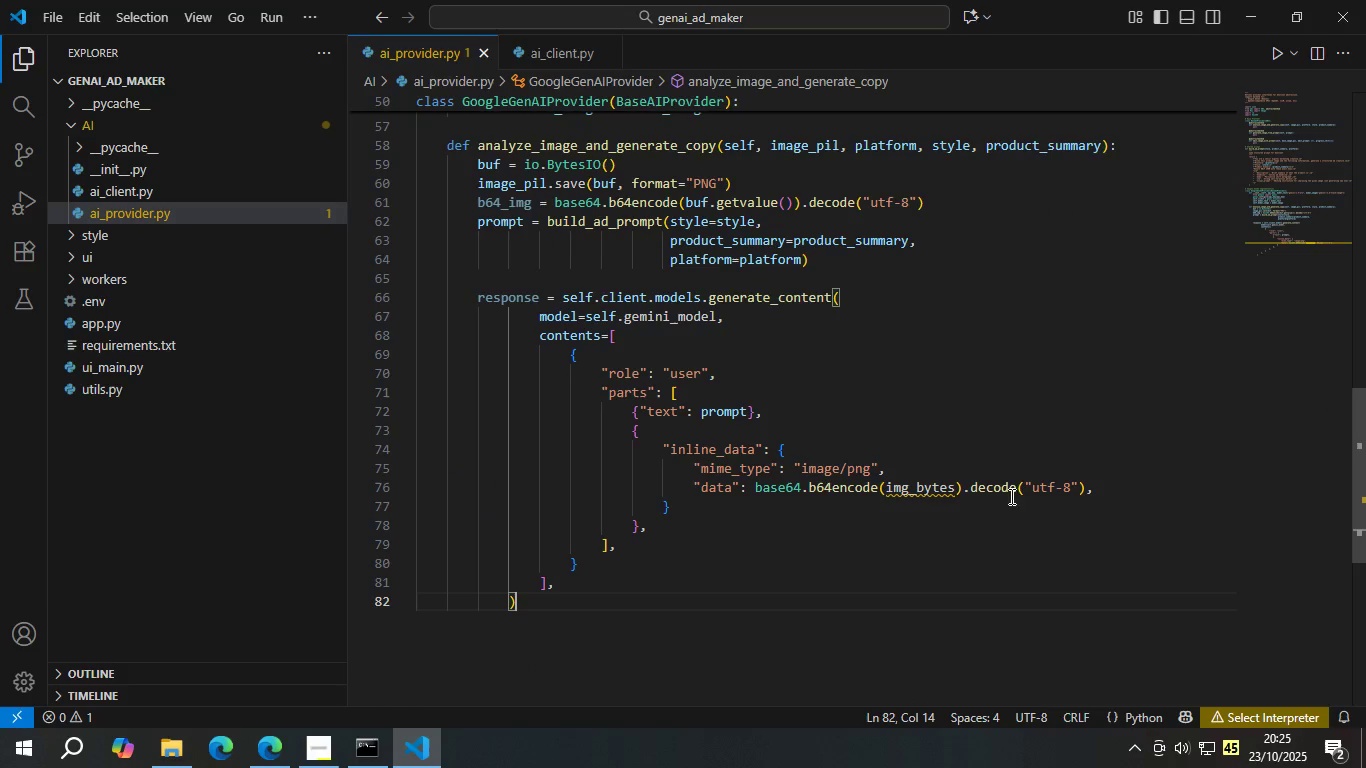 
left_click([917, 479])
 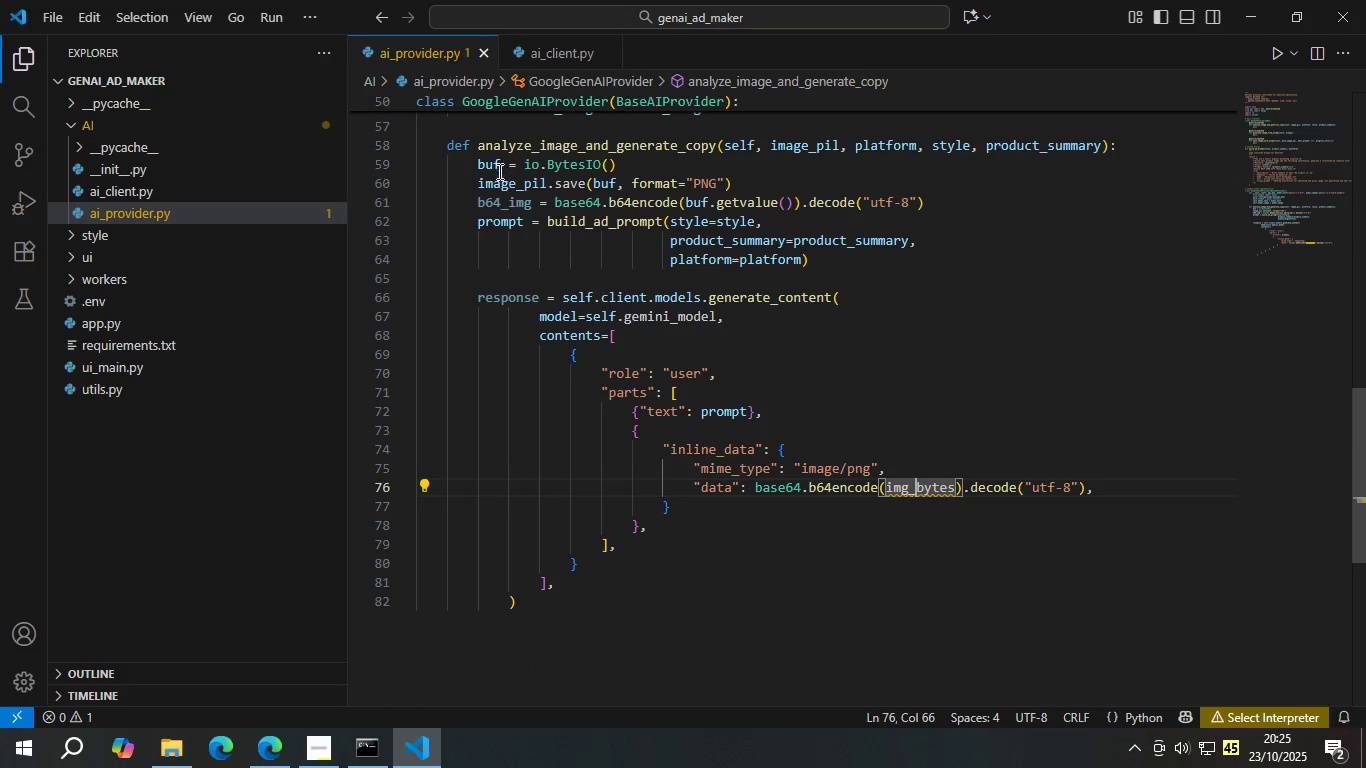 
mouse_move([516, 187])
 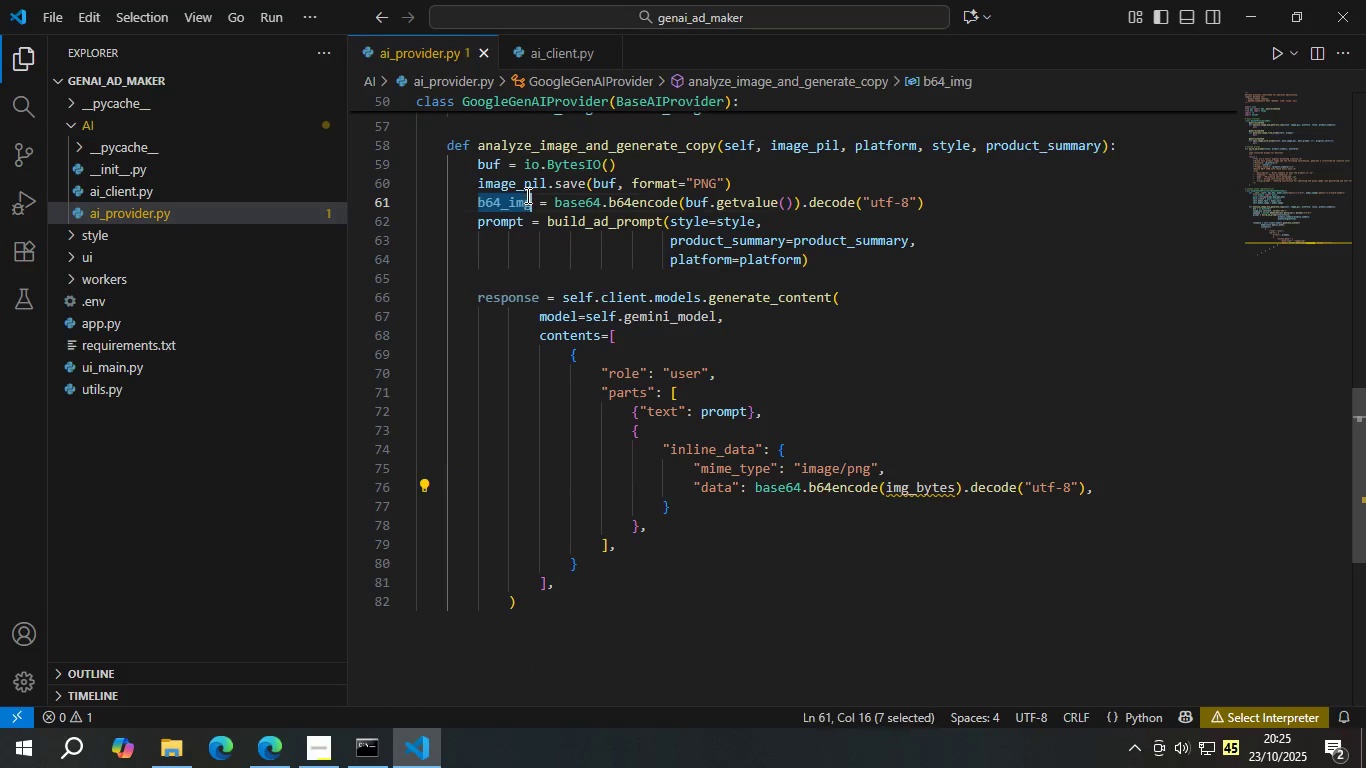 
double_click([526, 195])
 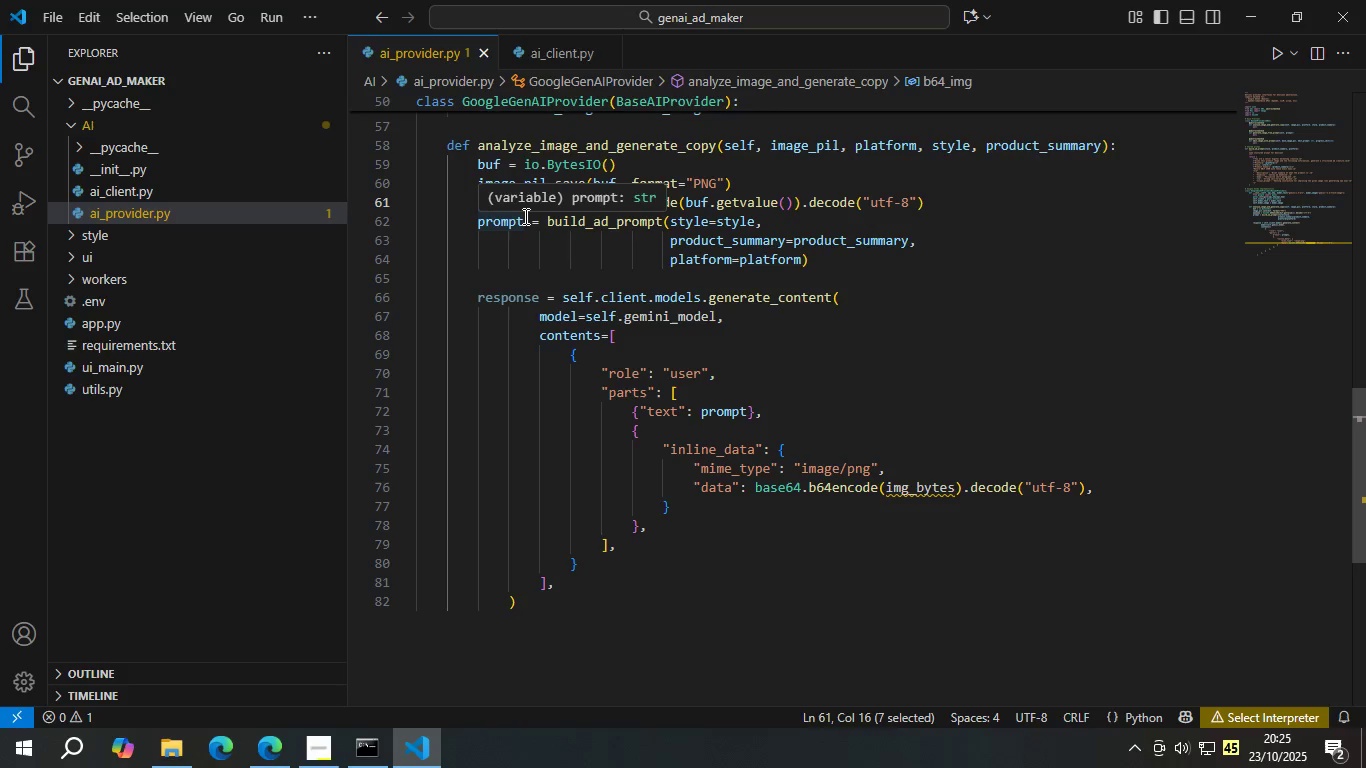 
left_click([584, 294])
 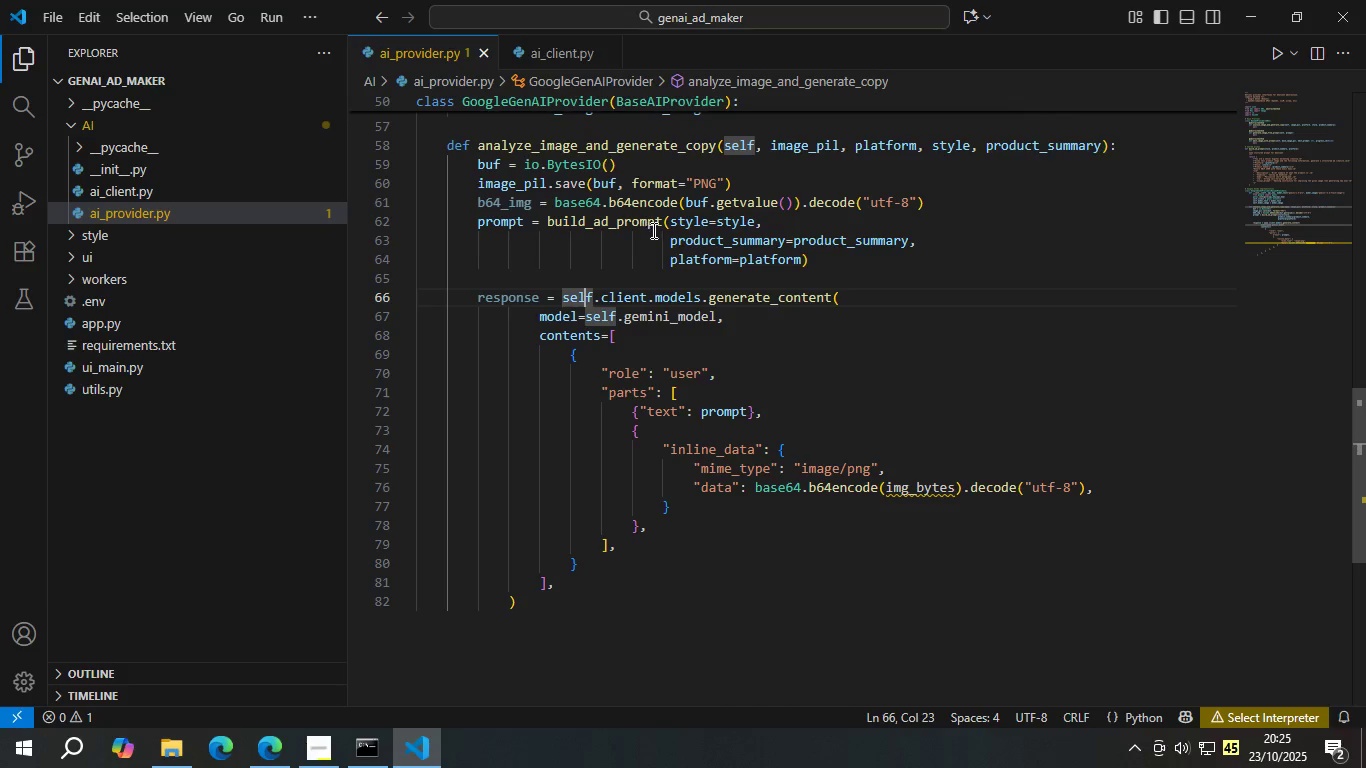 
double_click([647, 202])
 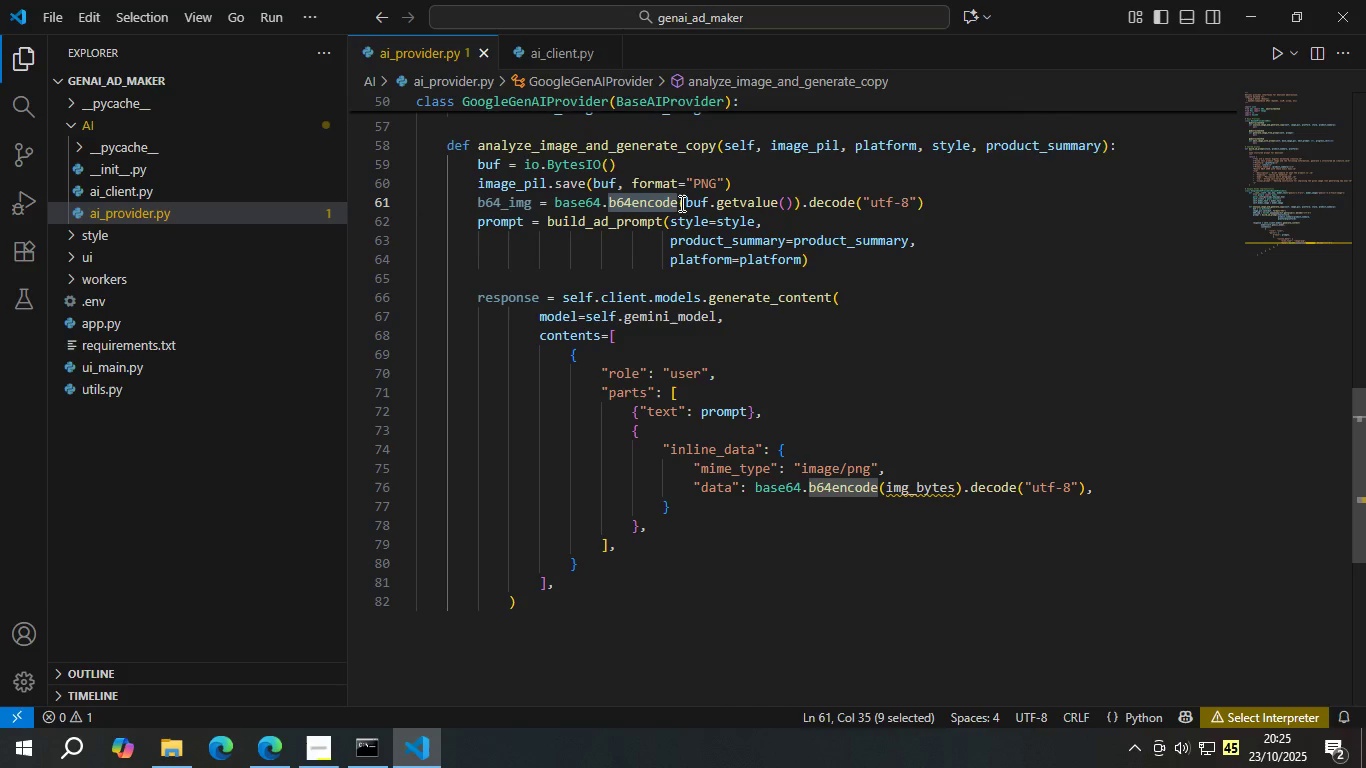 
left_click([680, 203])
 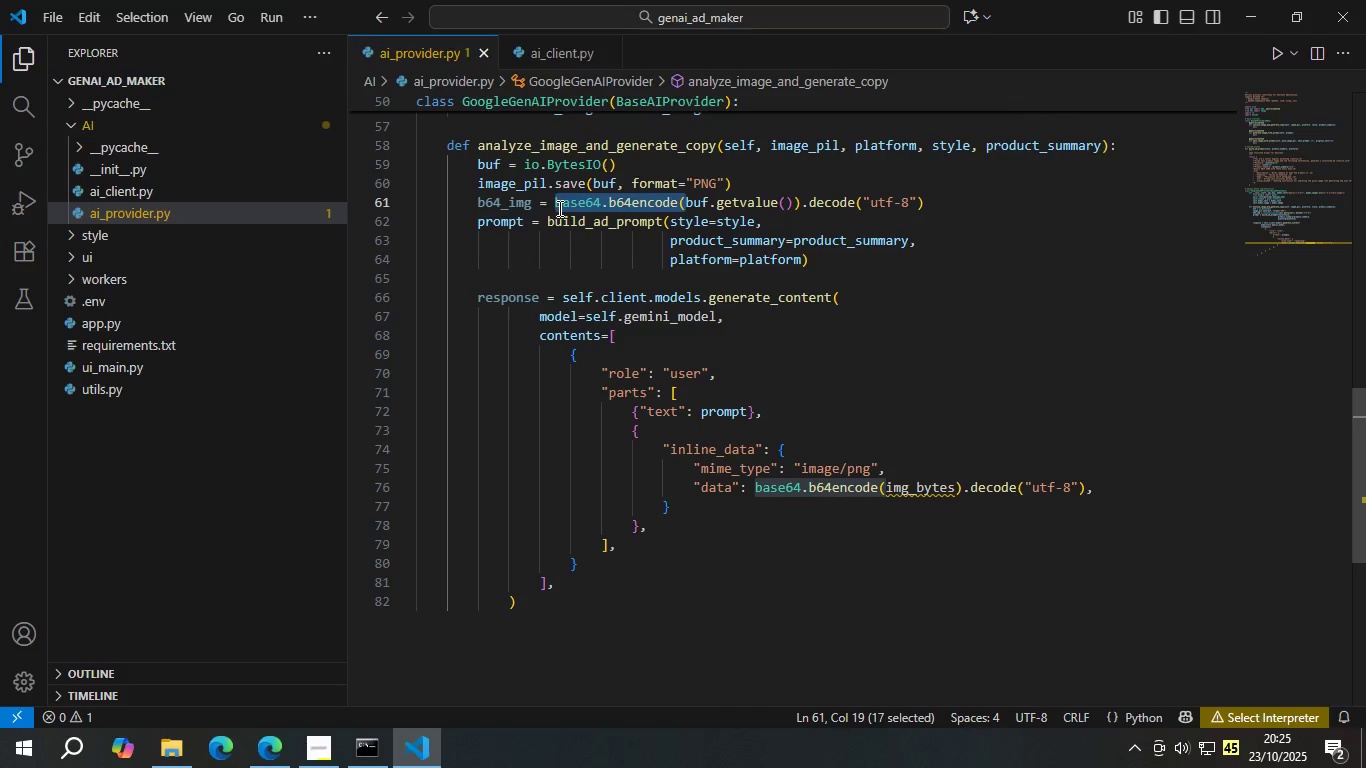 
key(Backspace)
 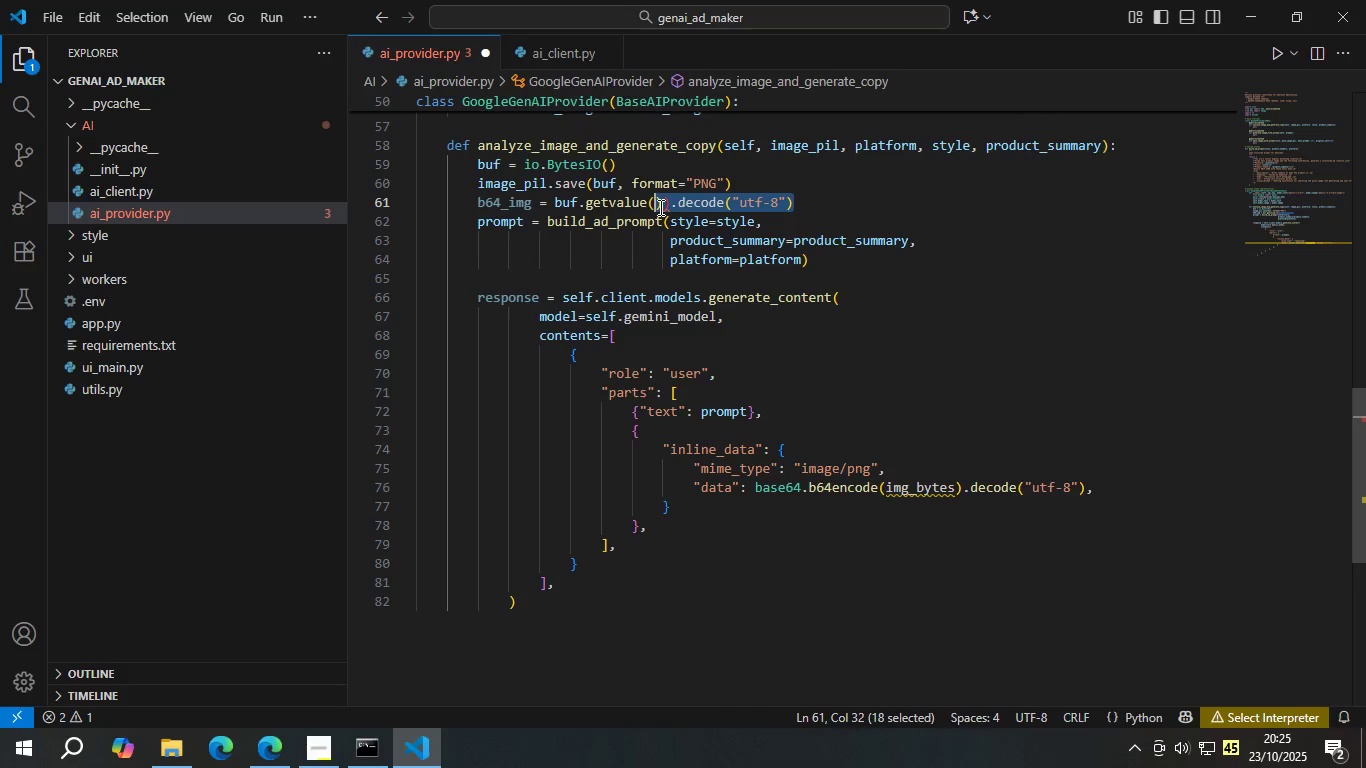 
key(Backspace)
 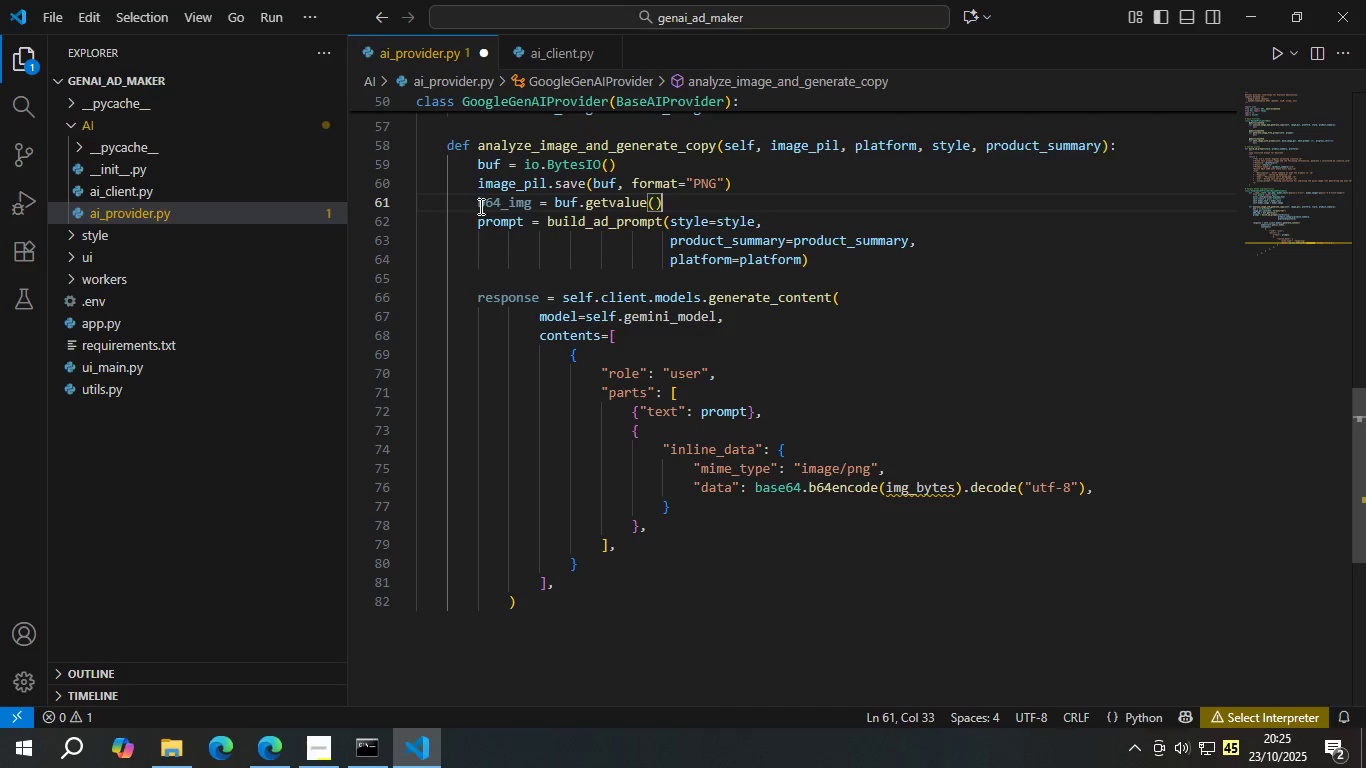 
left_click([479, 206])
 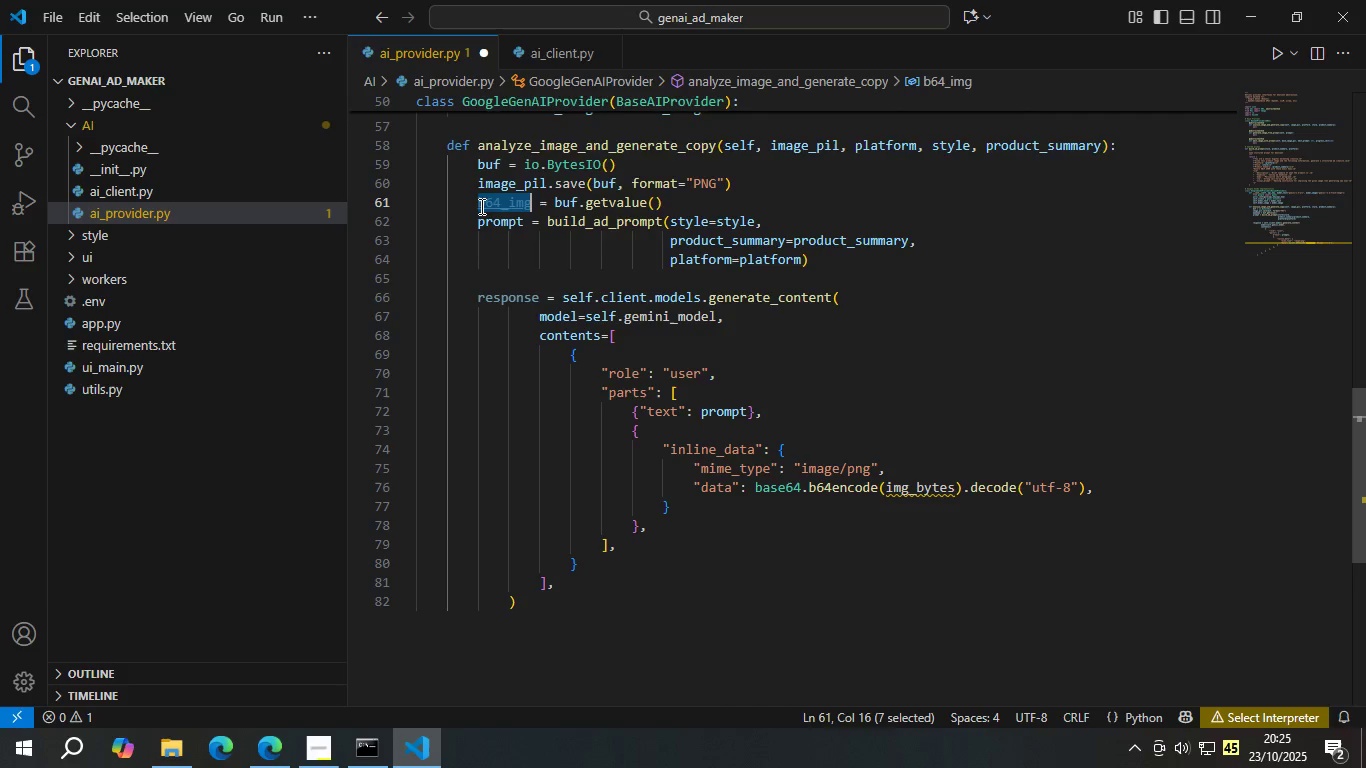 
key(Control+C)
 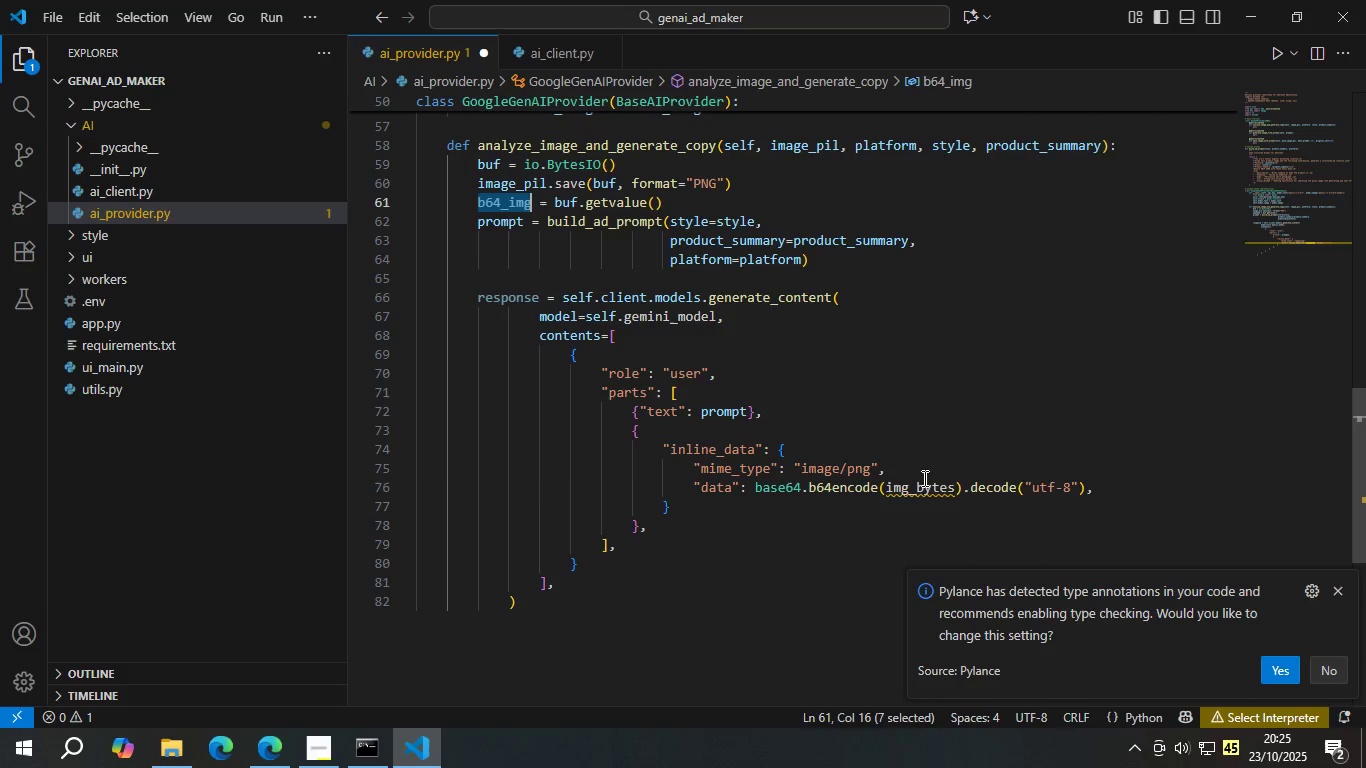 
left_click([926, 487])
 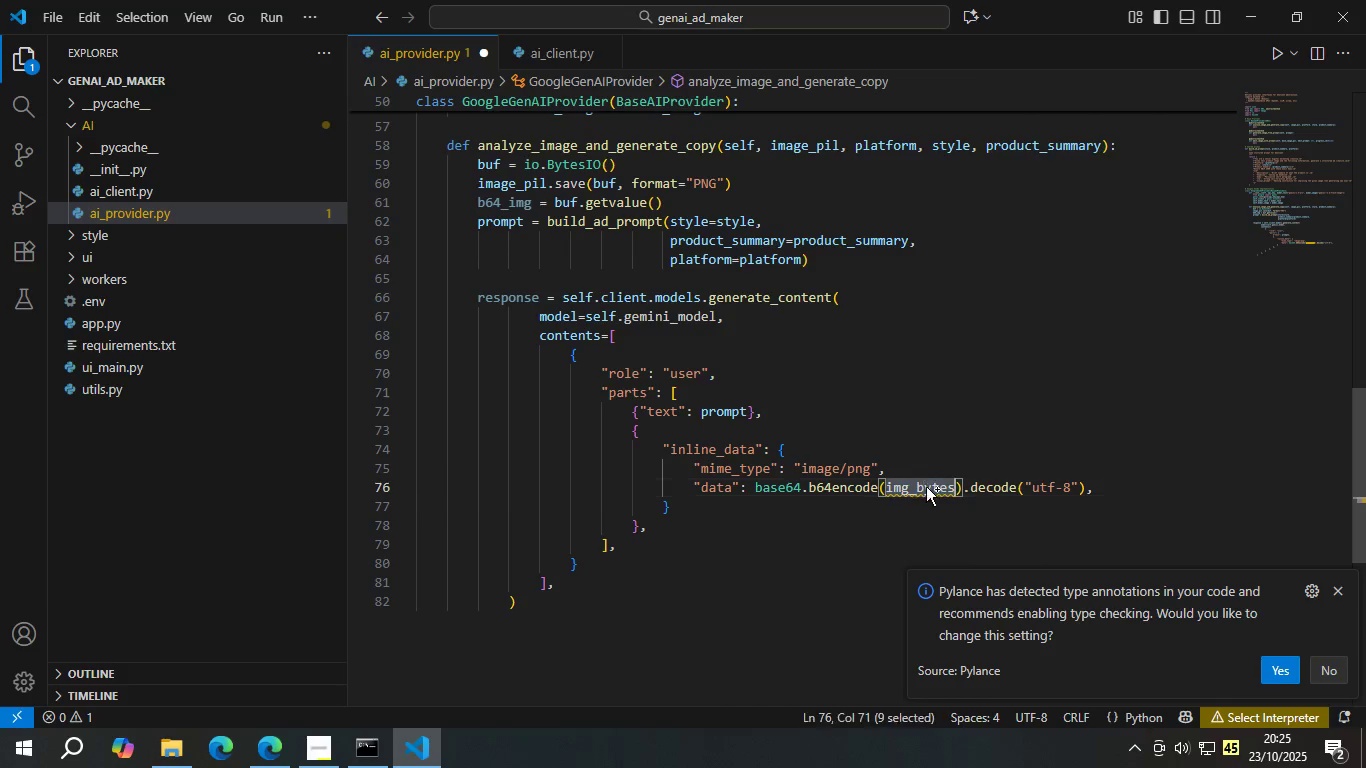 
double_click([926, 487])
 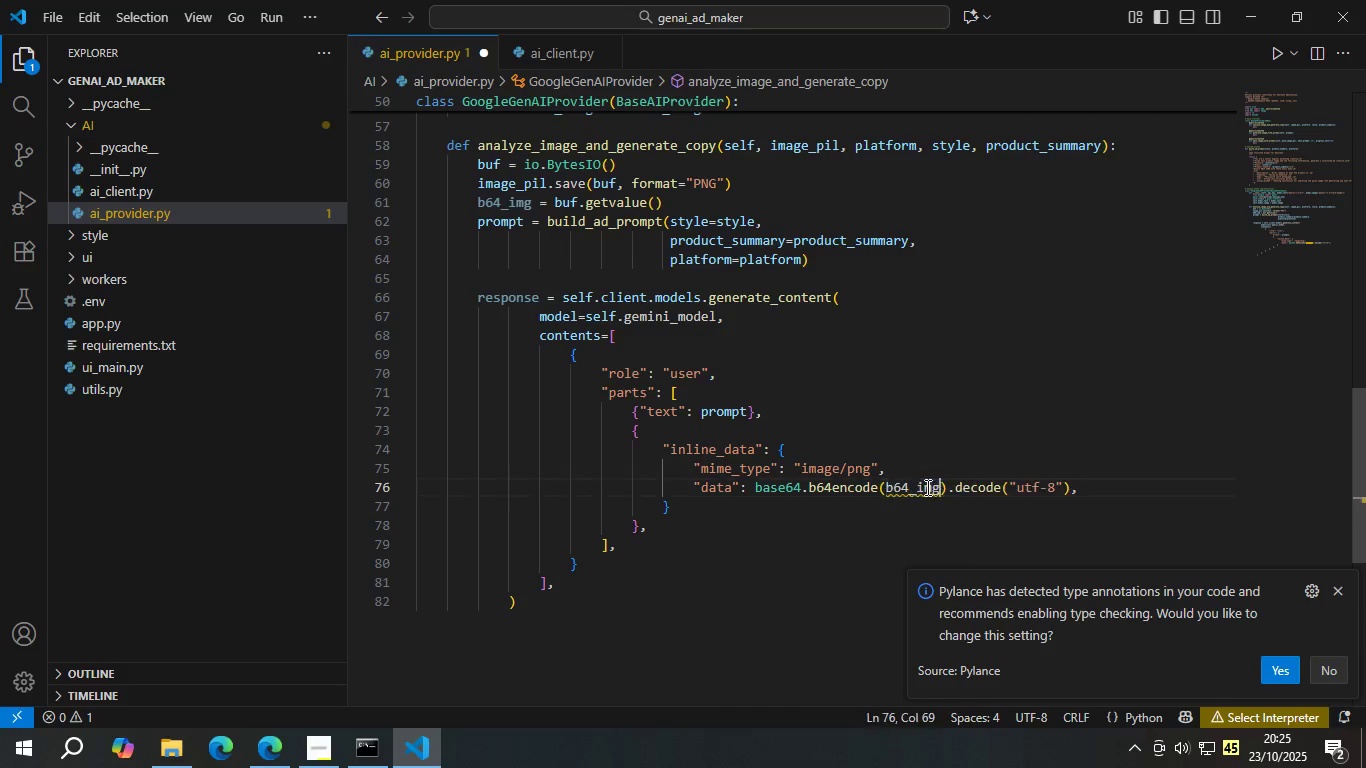 
key(Control+V)
 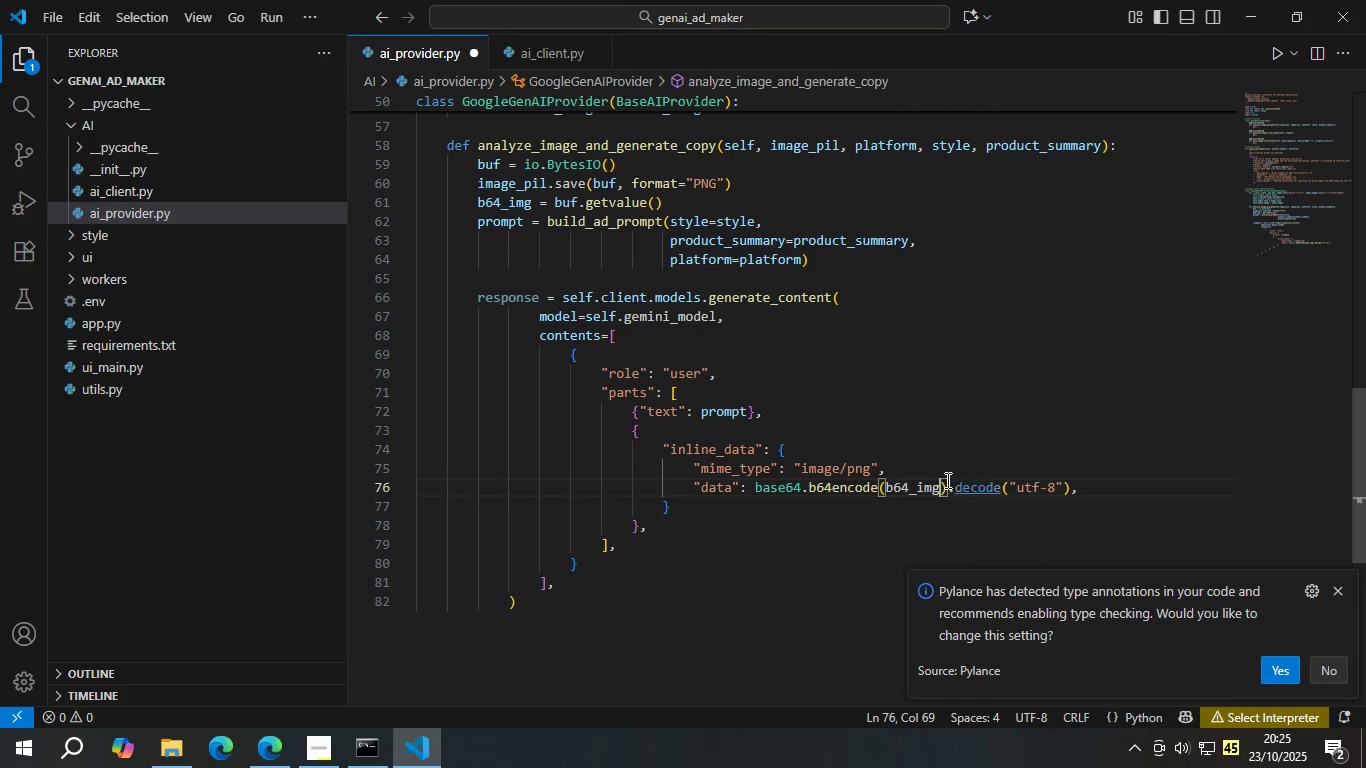 
key(Control+S)
 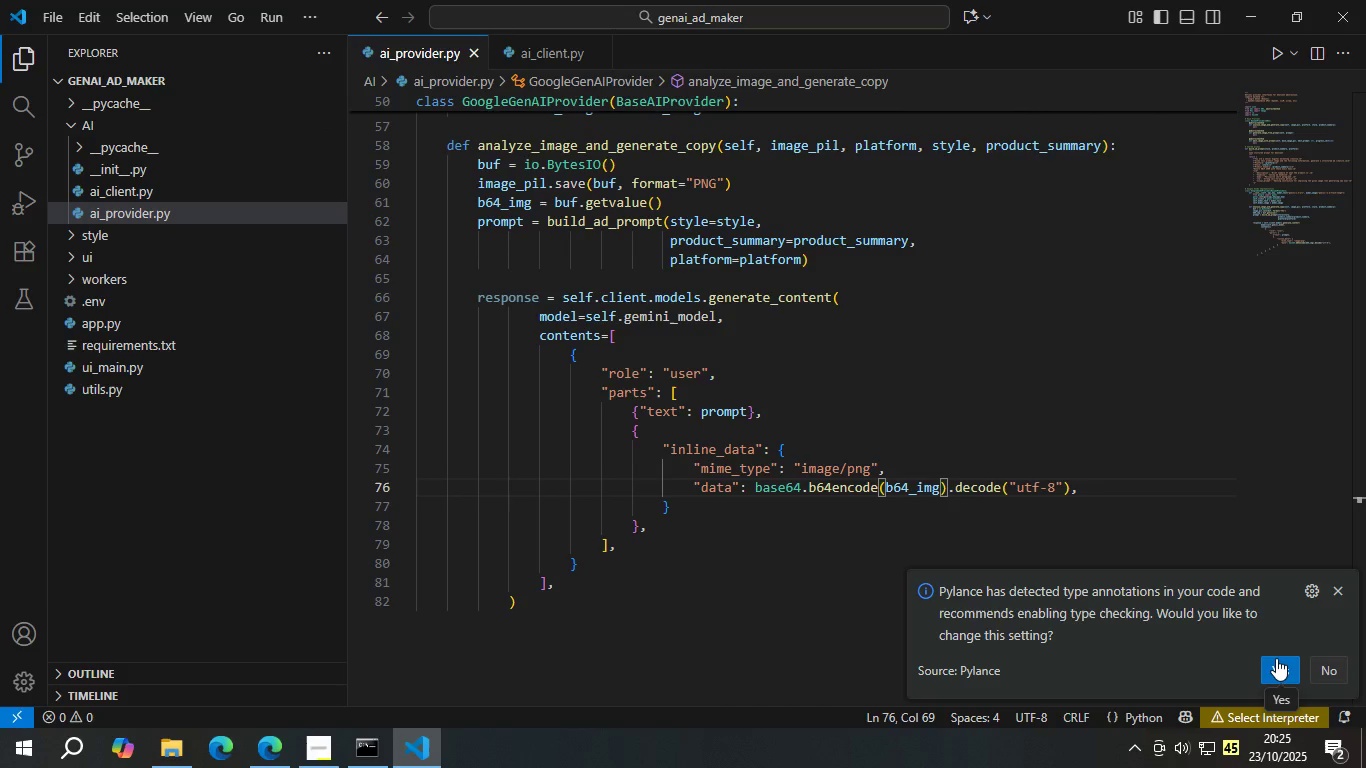 
left_click([1337, 597])
 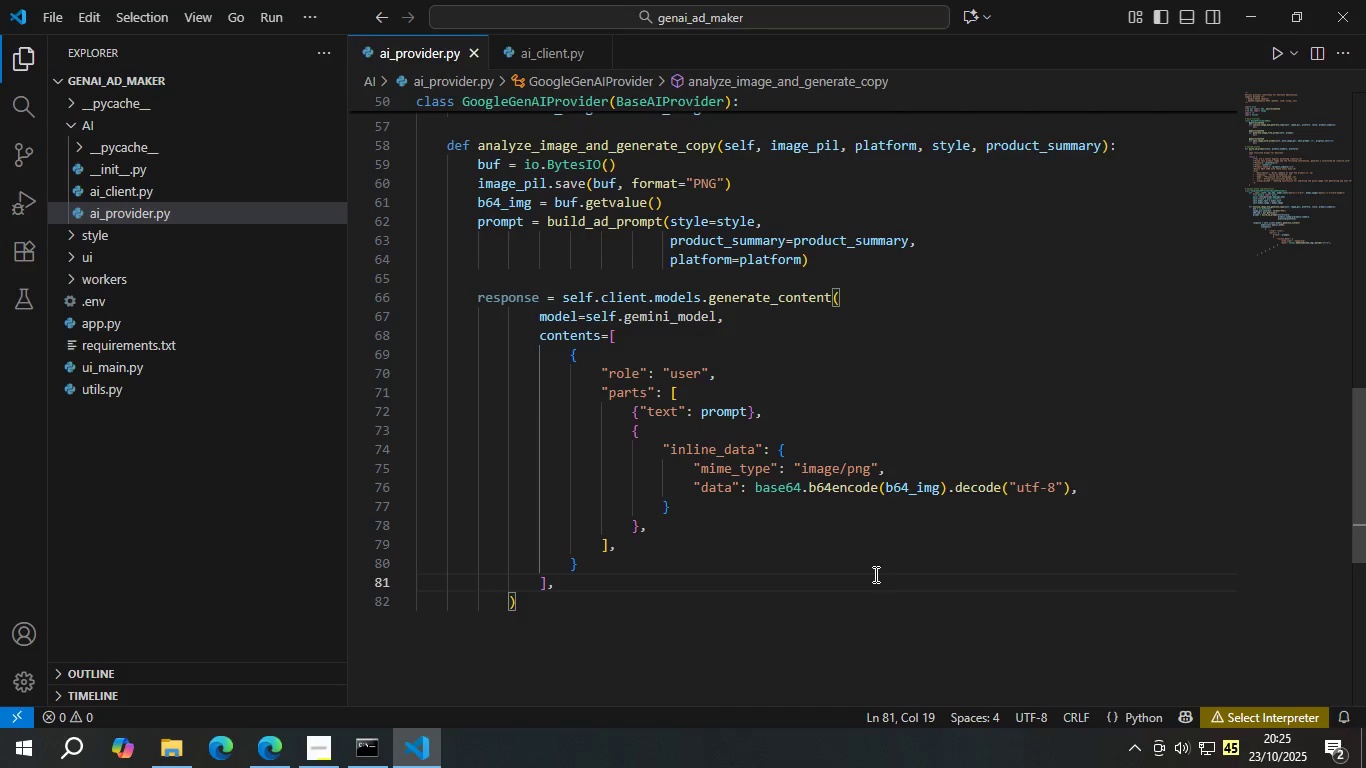 
wait(8.11)
 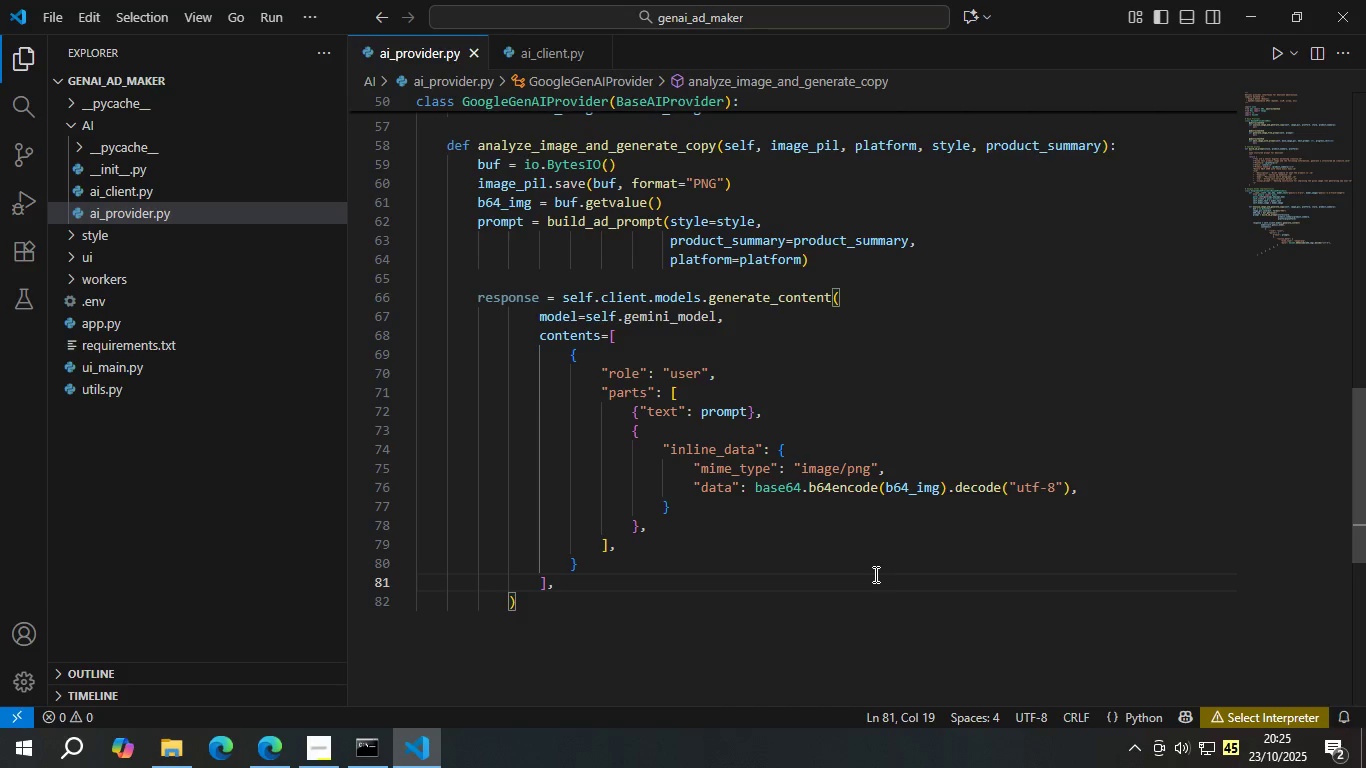 
left_click([577, 589])
 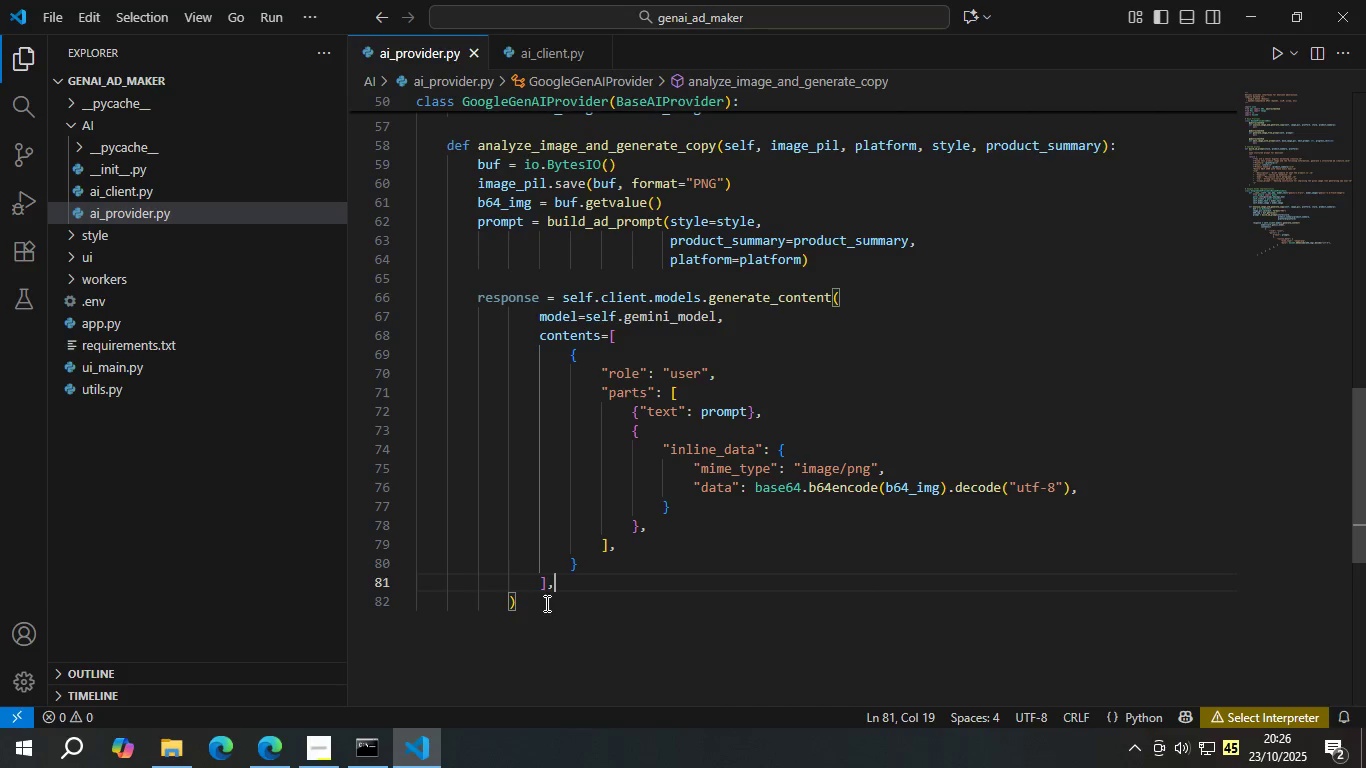 
left_click([545, 603])
 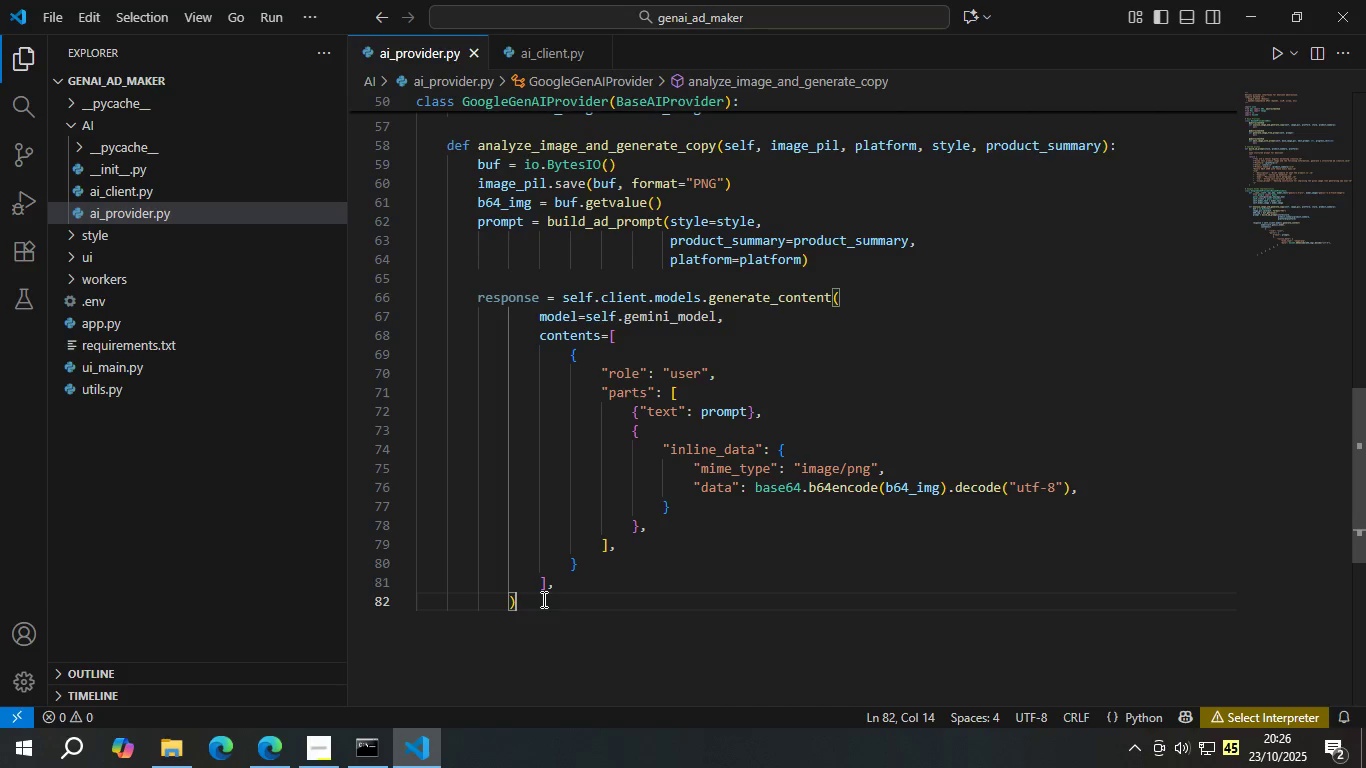 
key(Enter)
 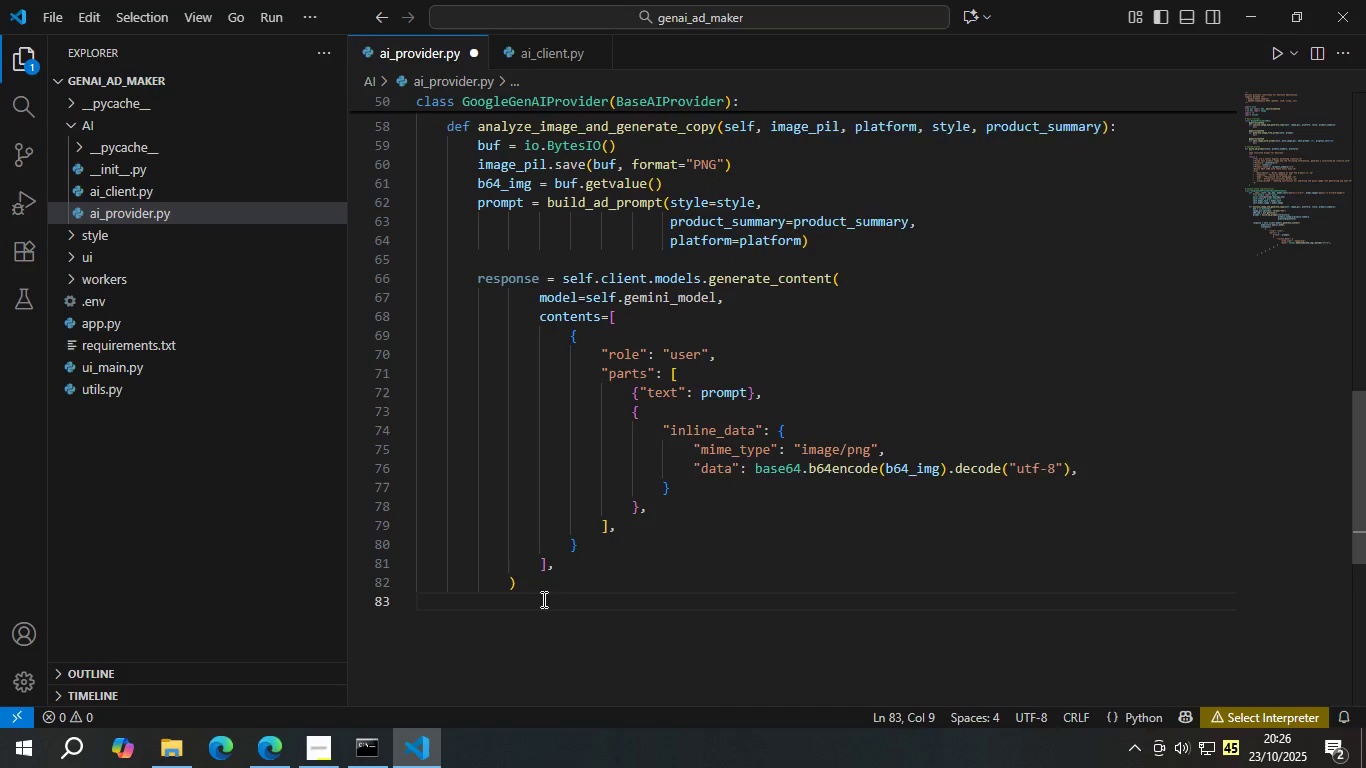 
key(Enter)
 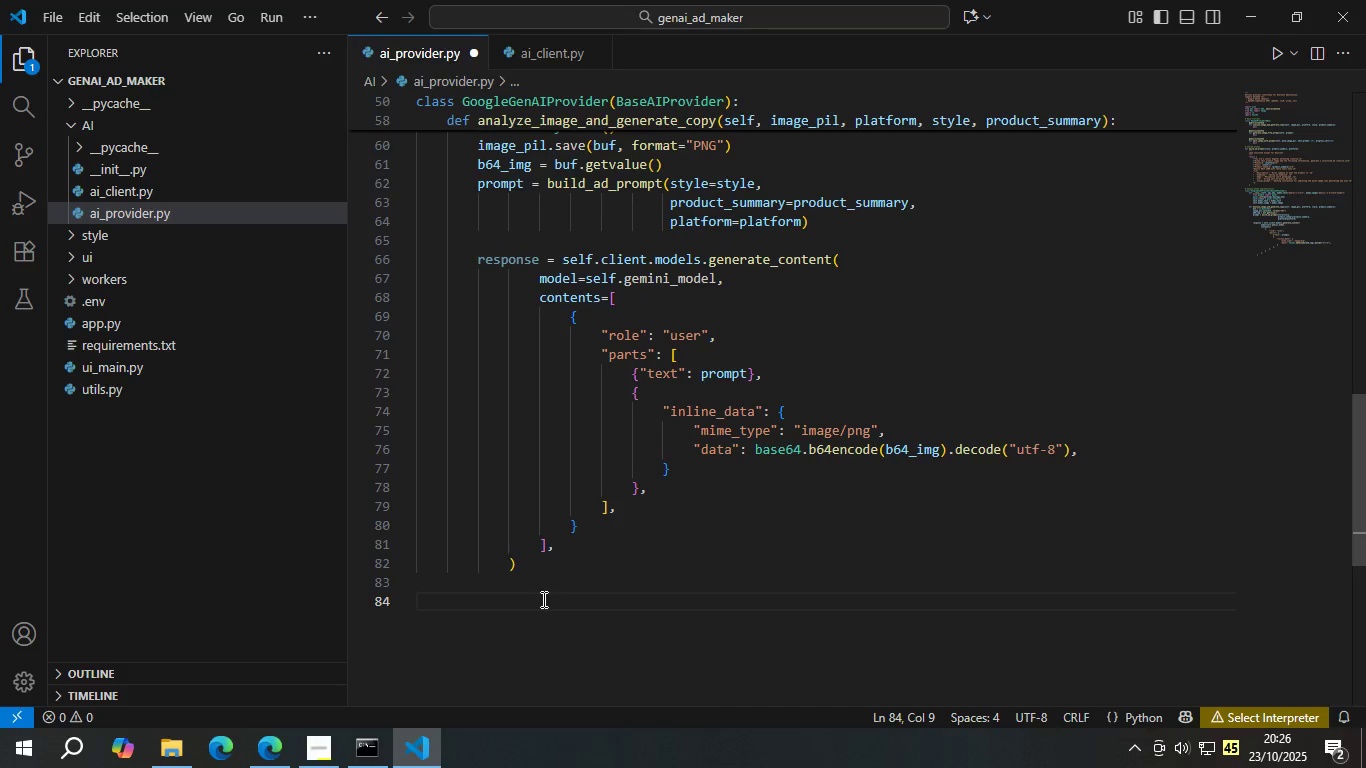 
type(raw_text = respo)
 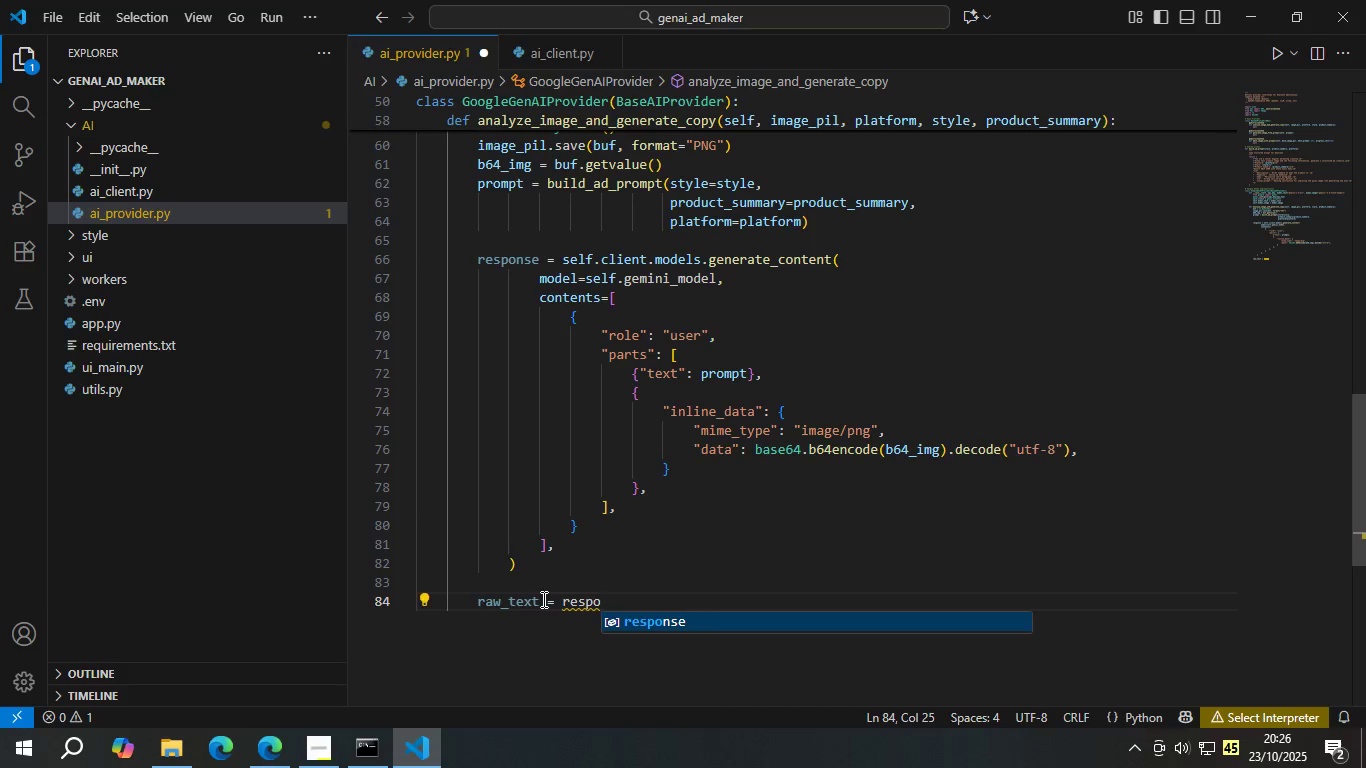 